 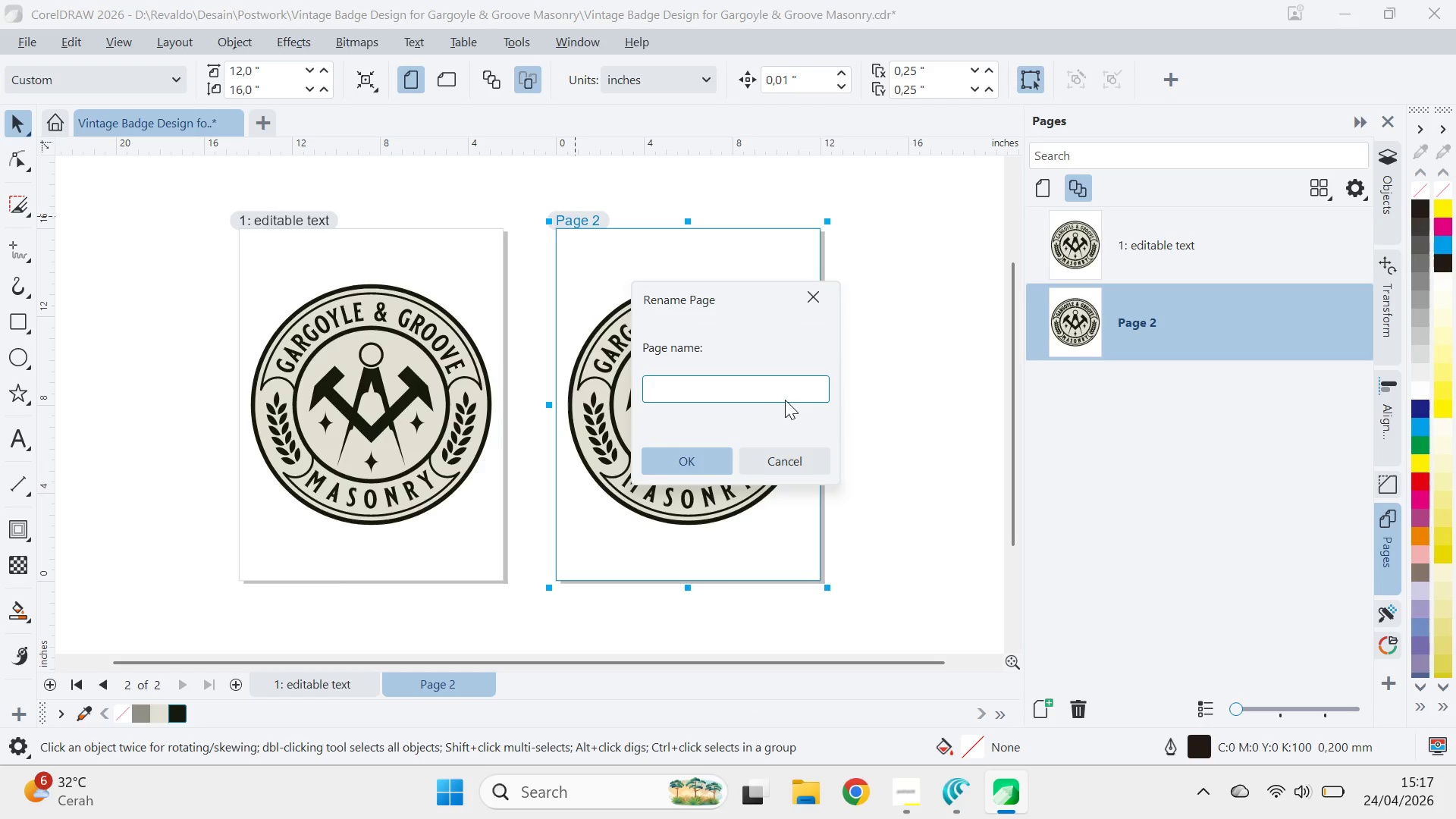 
hold_key(key=ShiftRight, duration=0.47)
 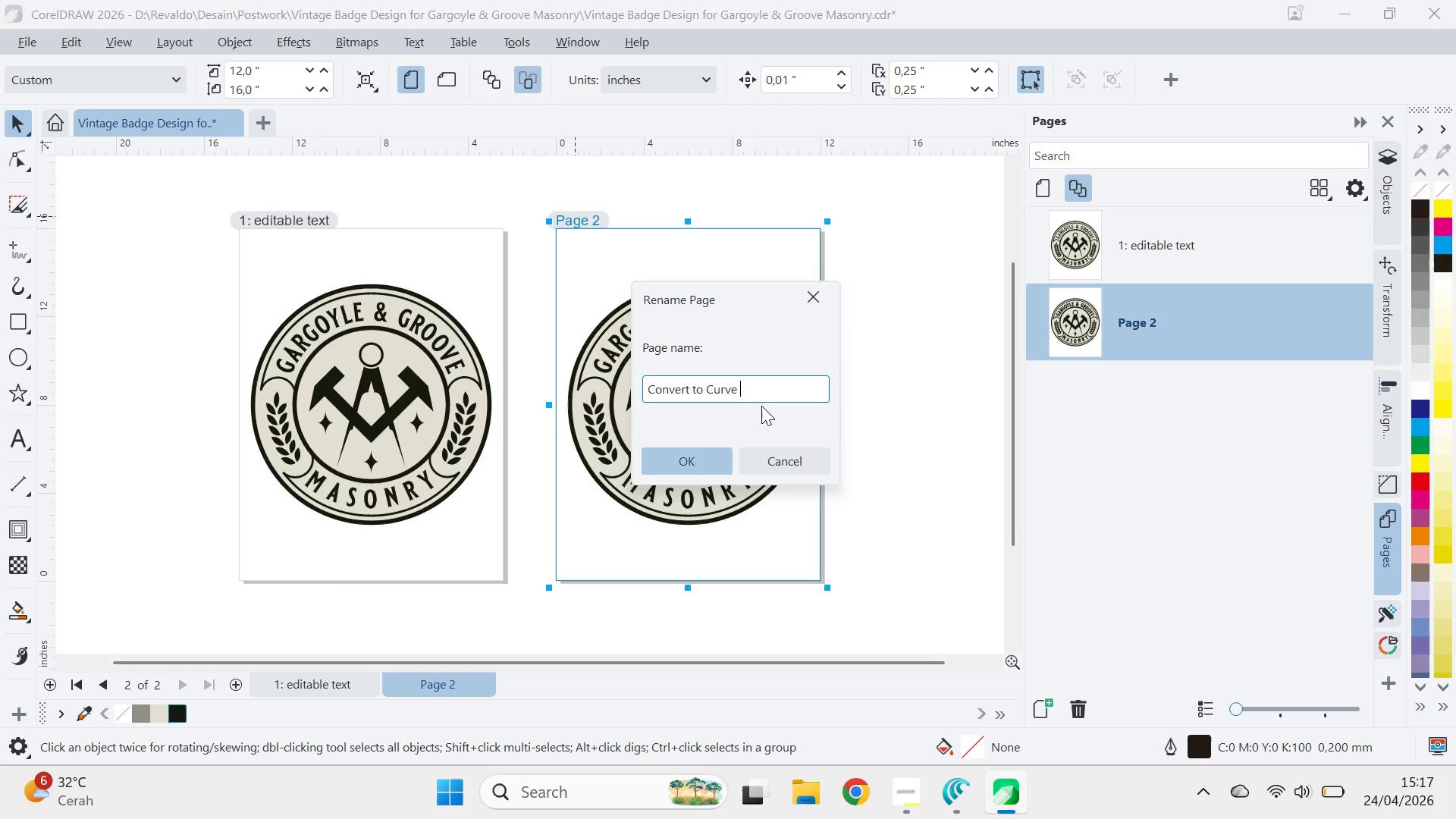 
key(Enter)
 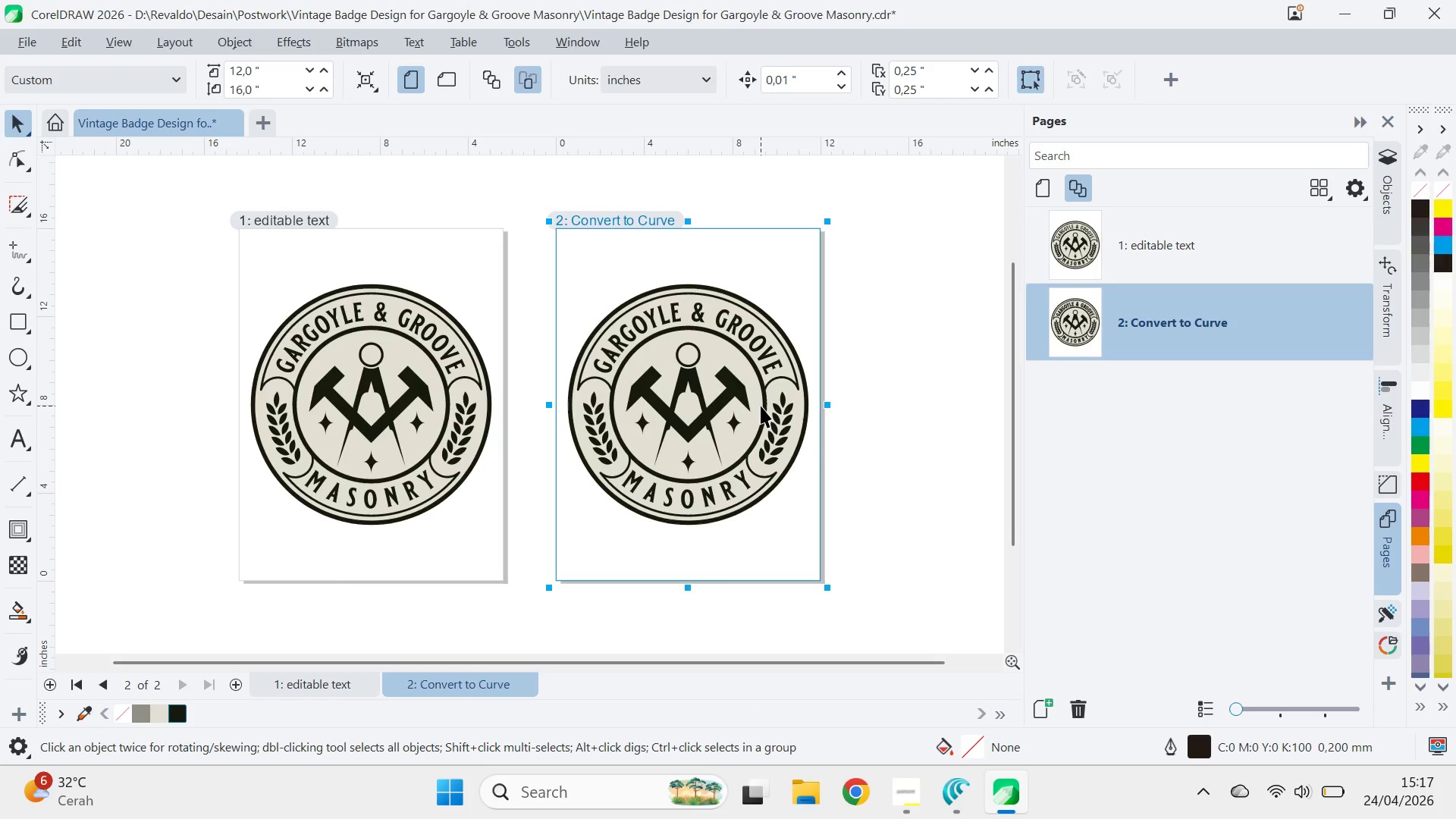 
left_click([910, 446])
 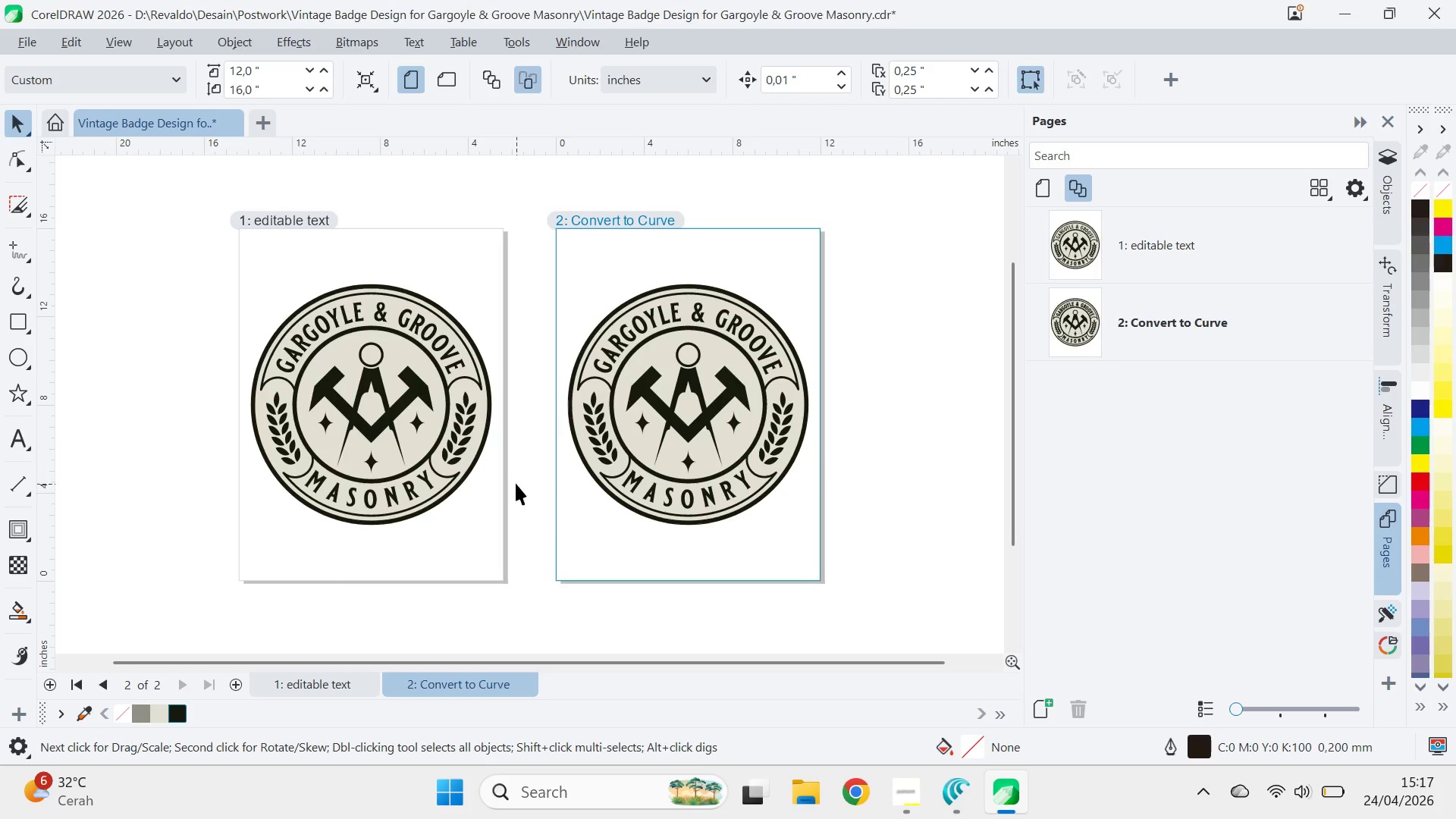 
key(Z)
 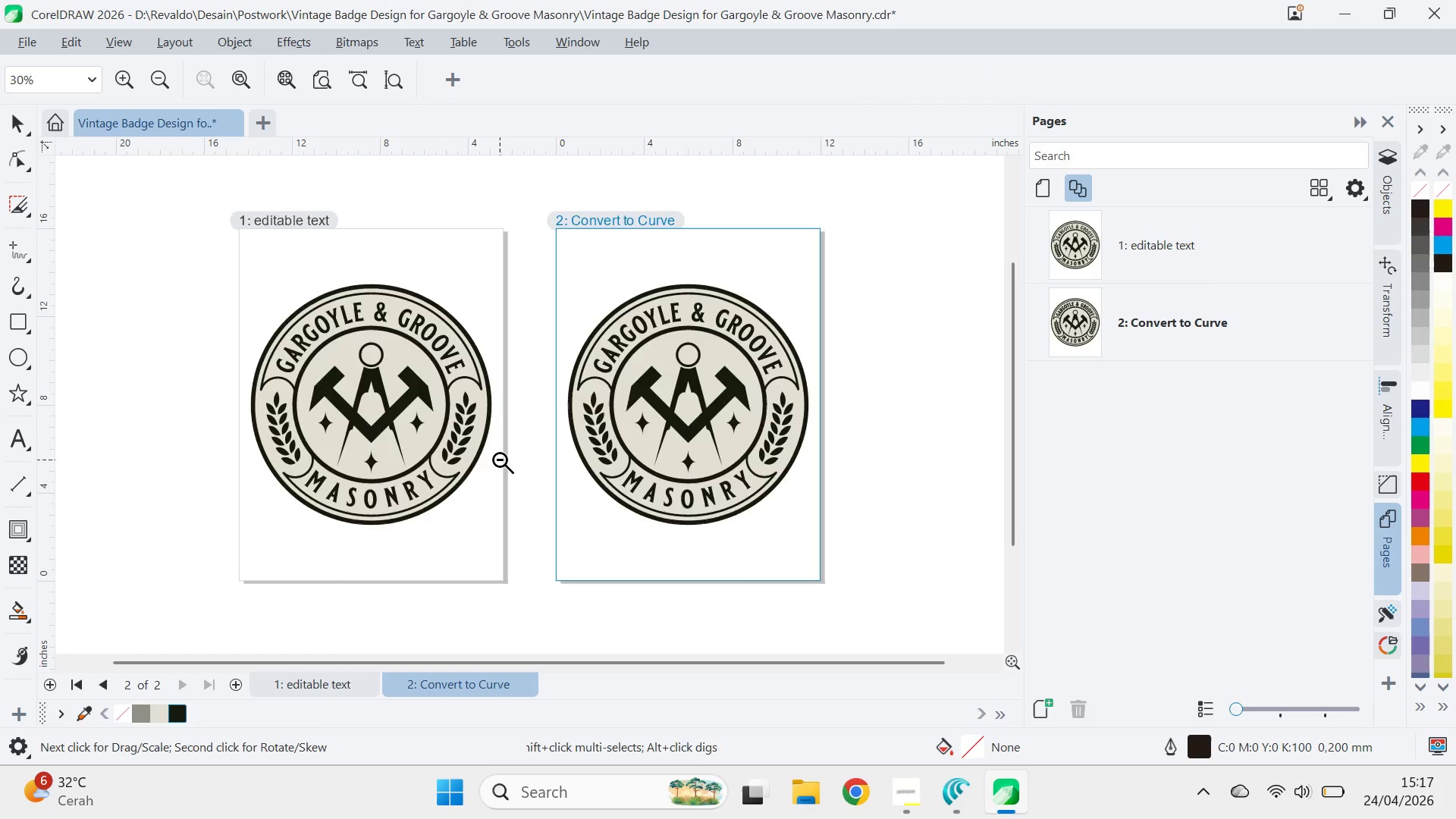 
right_click([500, 460])
 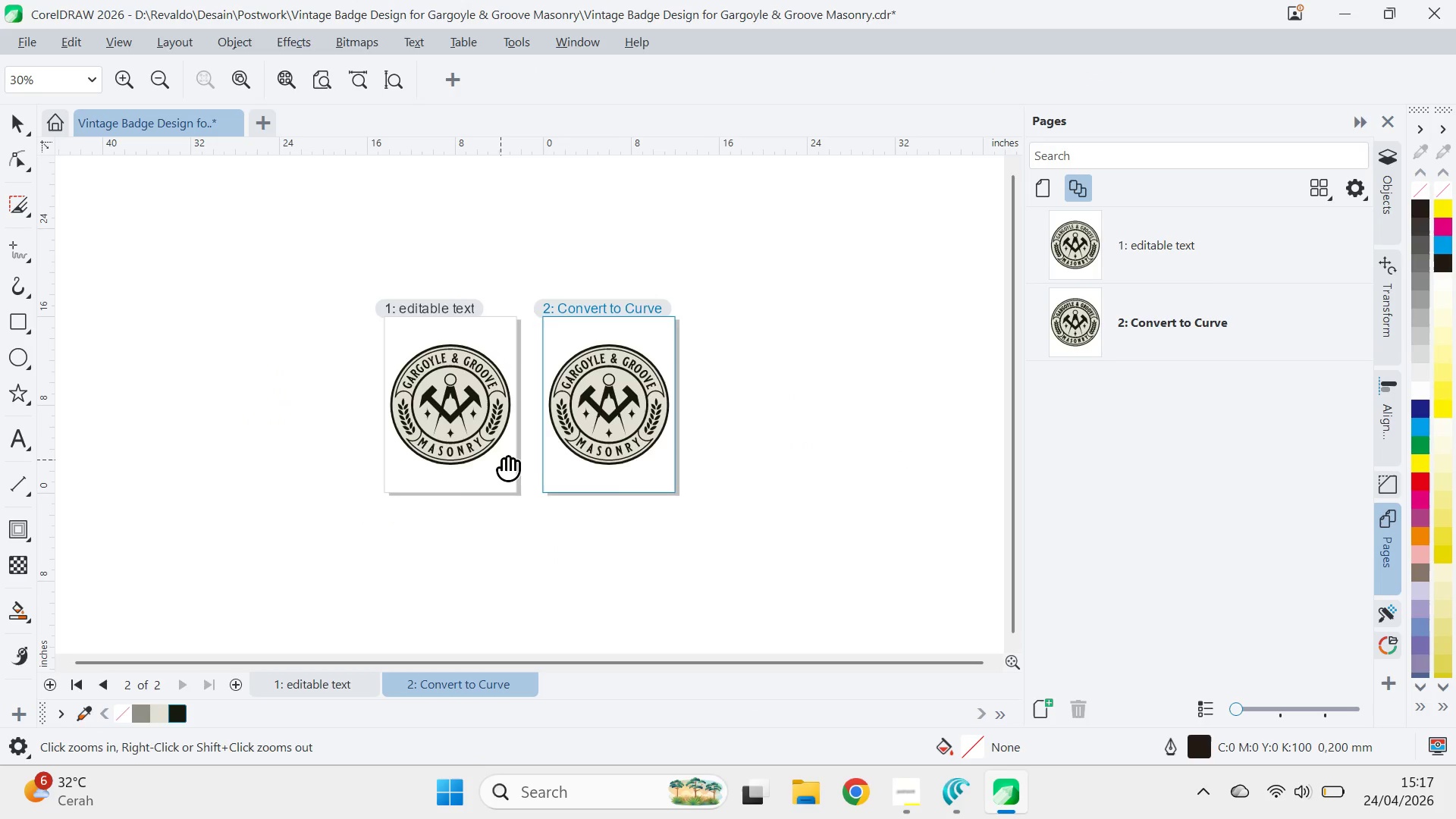 
type(qv)
 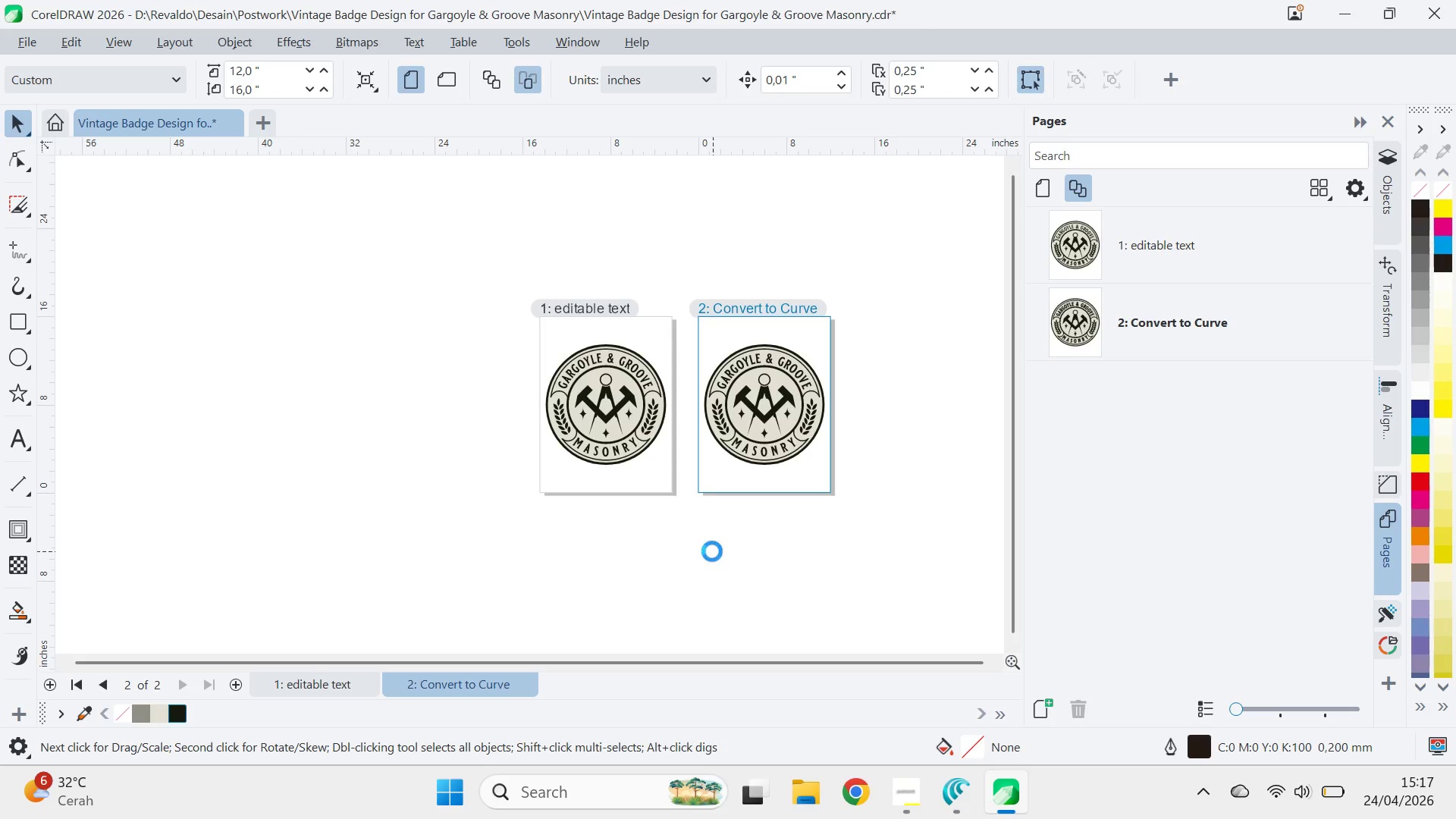 
left_click_drag(start_coordinate=[519, 460], to_coordinate=[674, 460])
 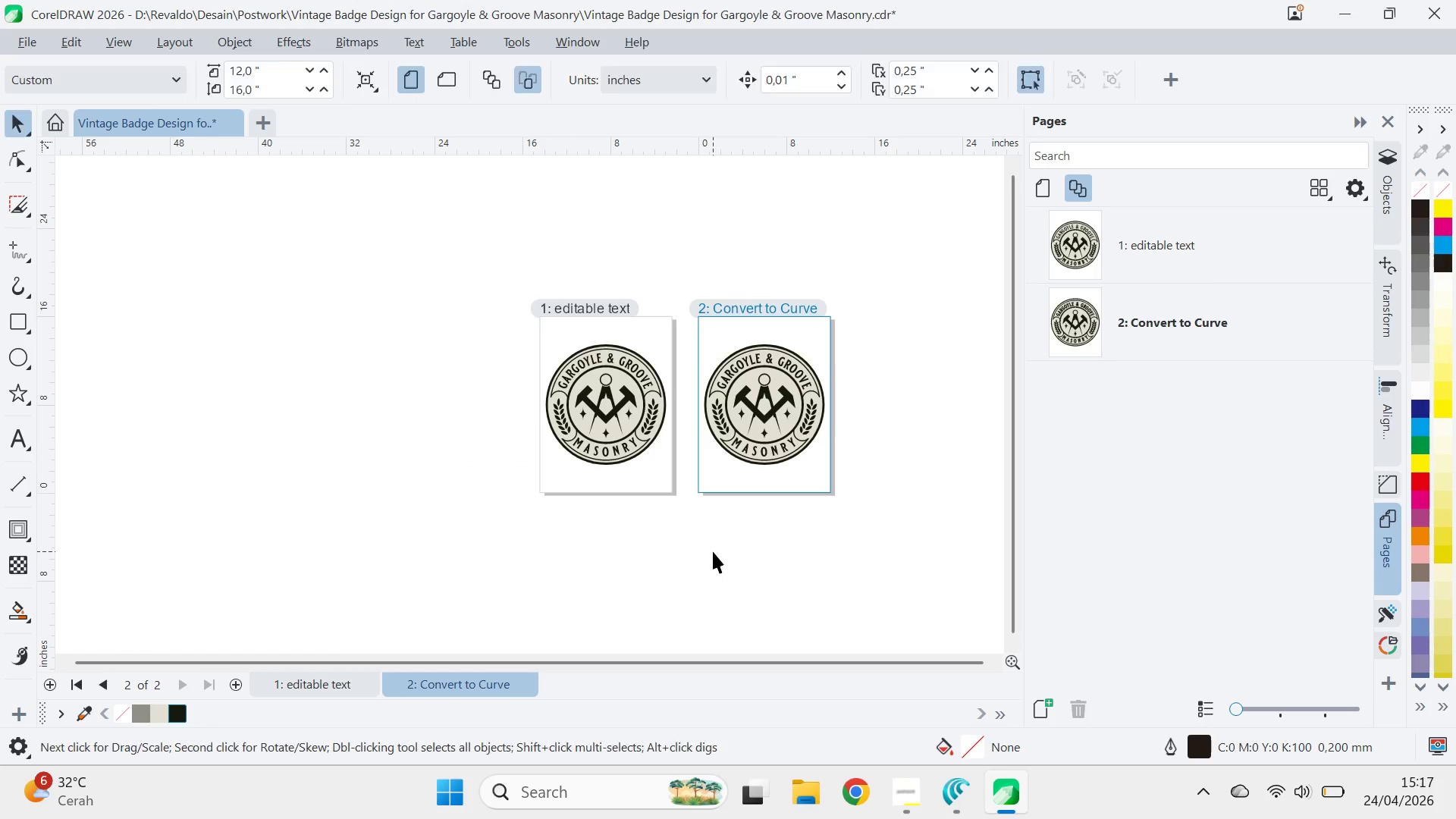 
double_click([713, 551])
 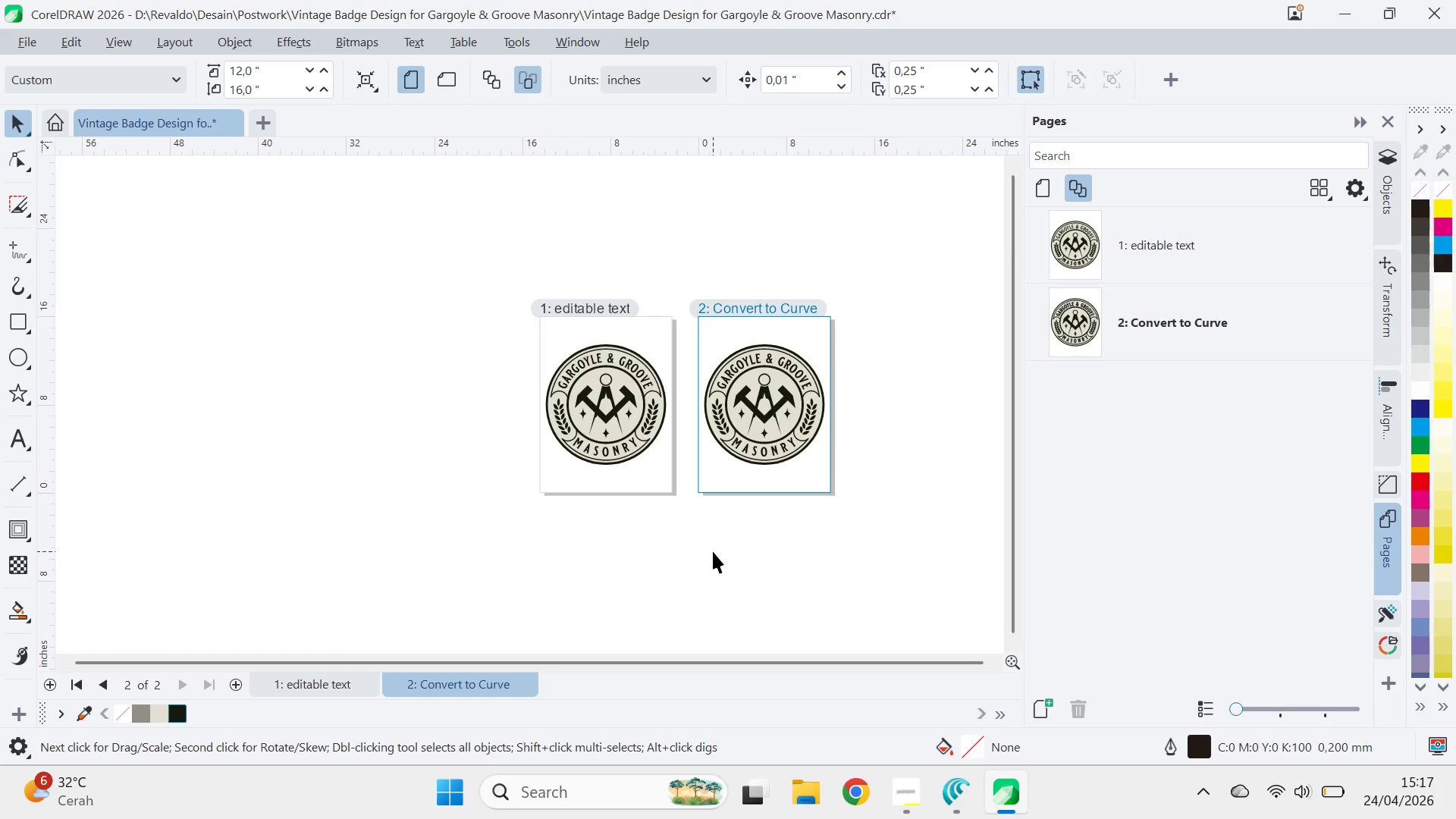 
key(Control+S)
 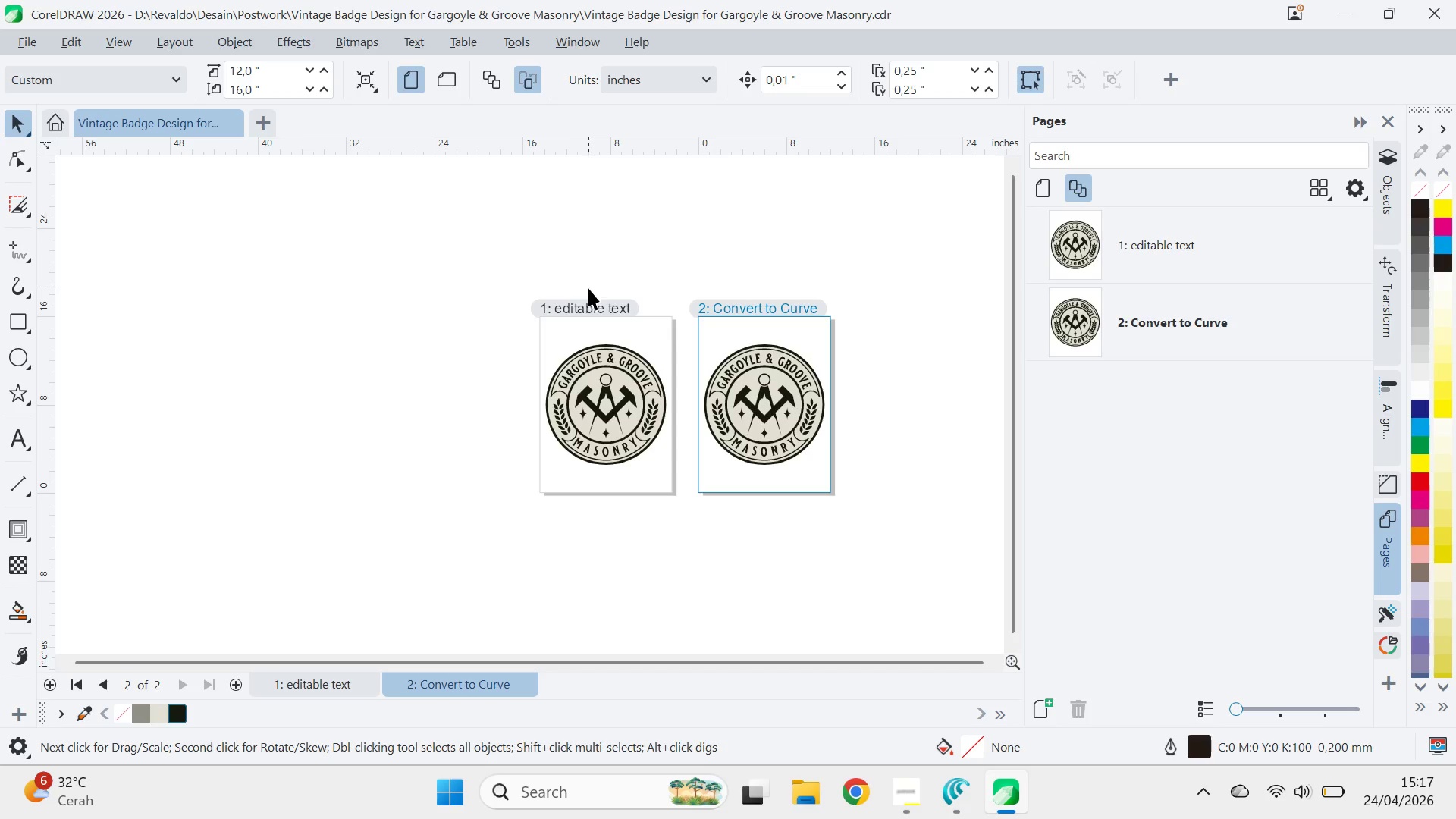 
left_click([592, 305])
 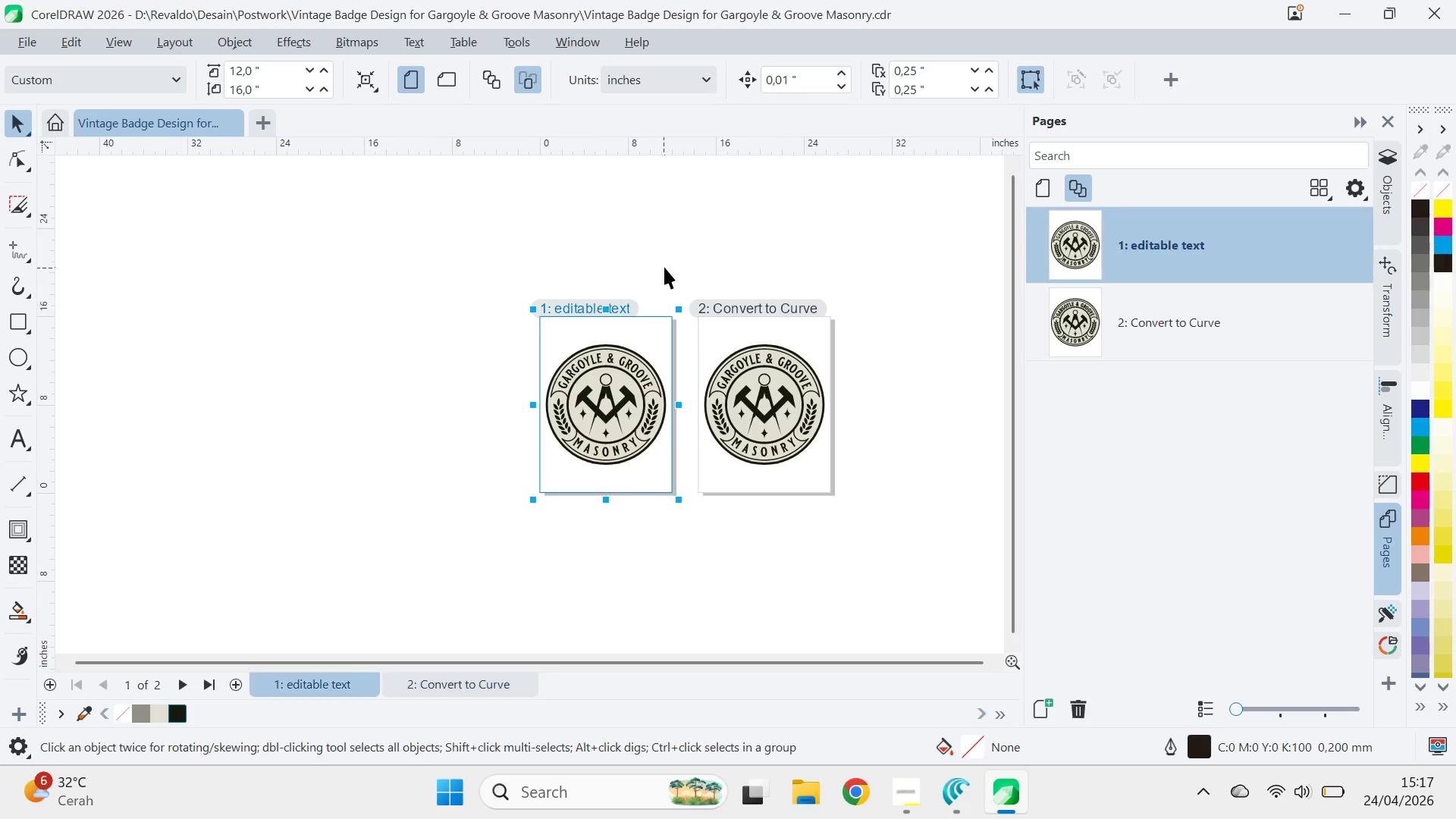 